 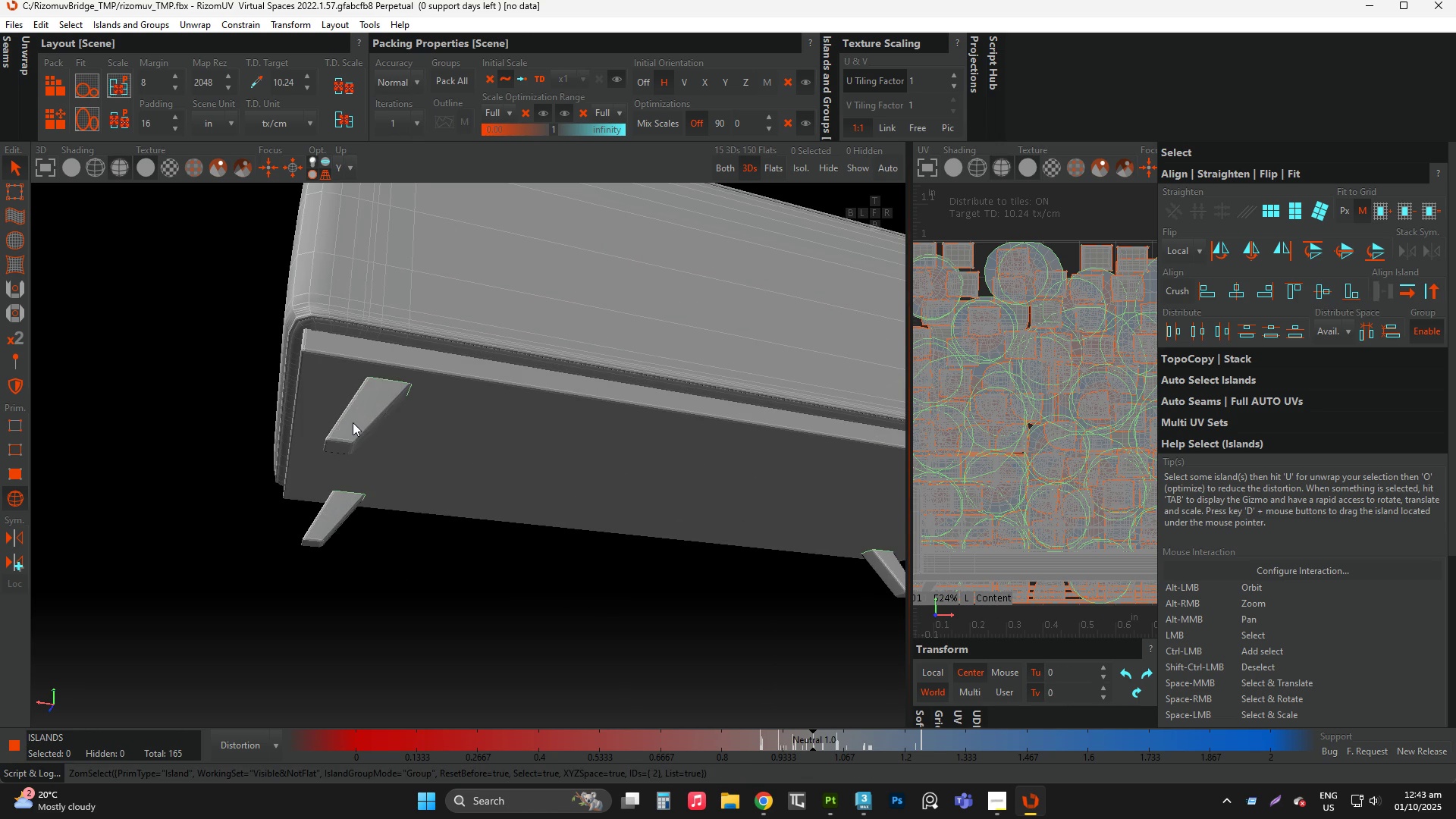 
left_click([353, 422])
 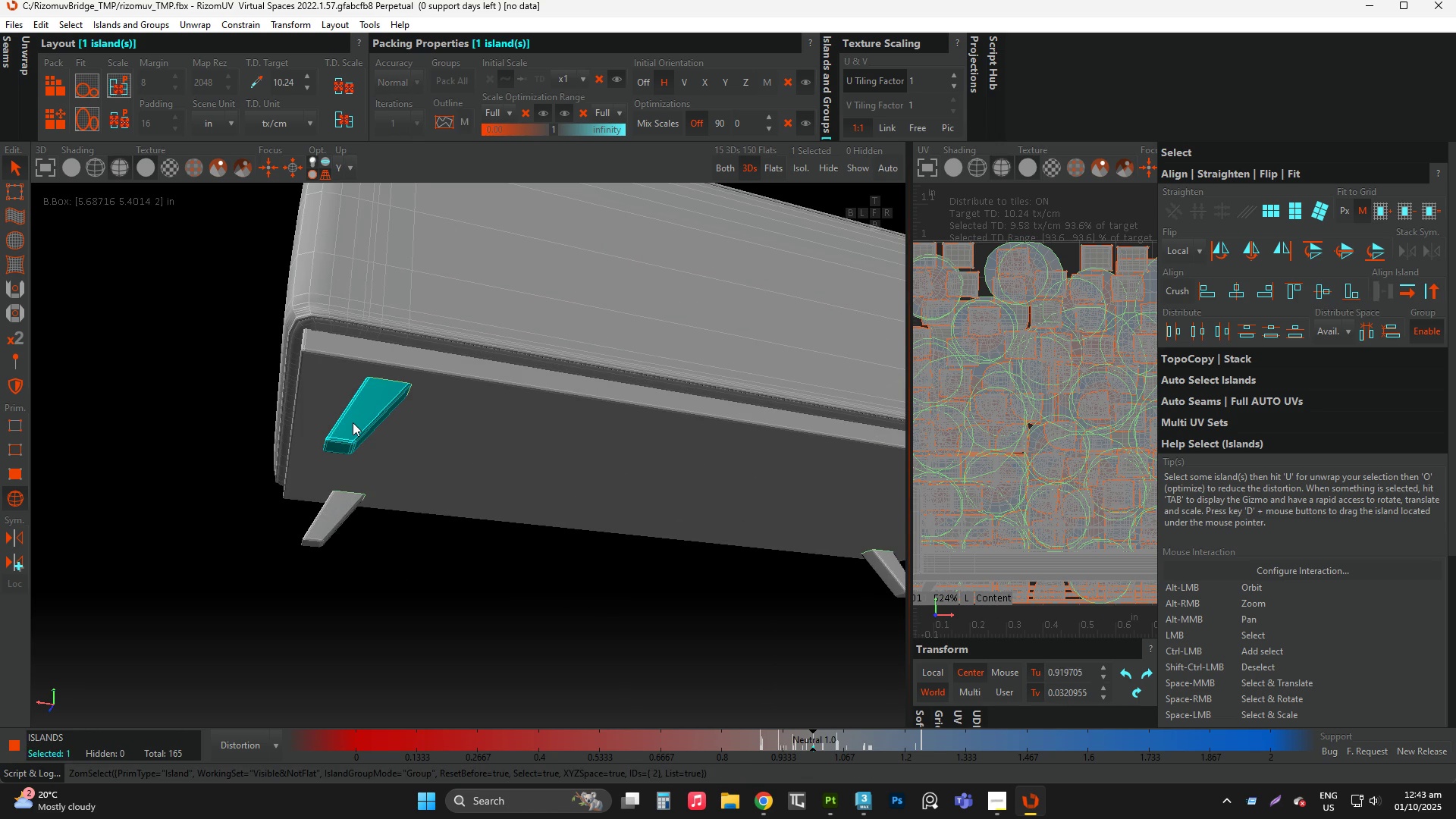 
key(Alt+AltLeft)
 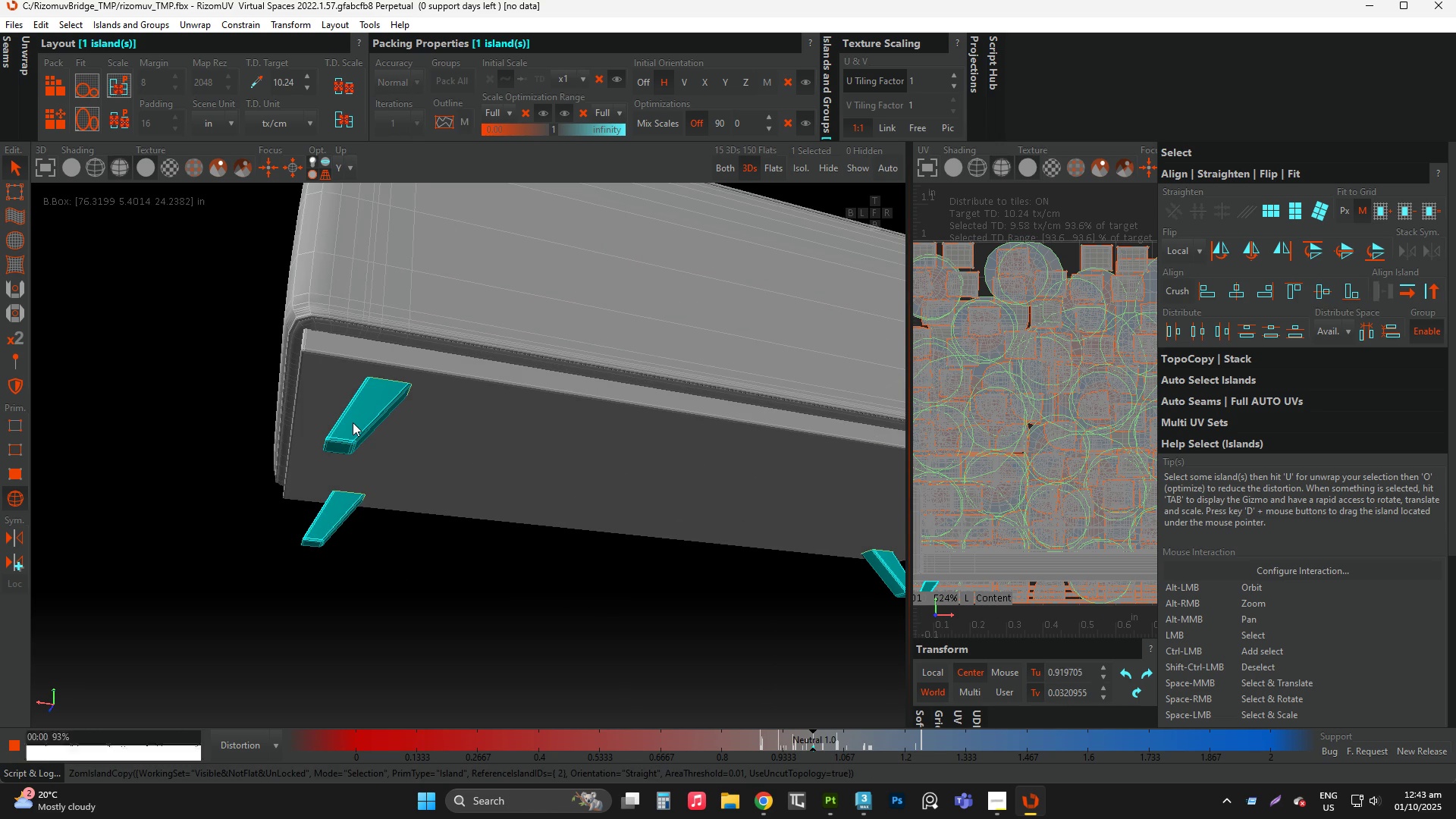 
key(Alt+C)
 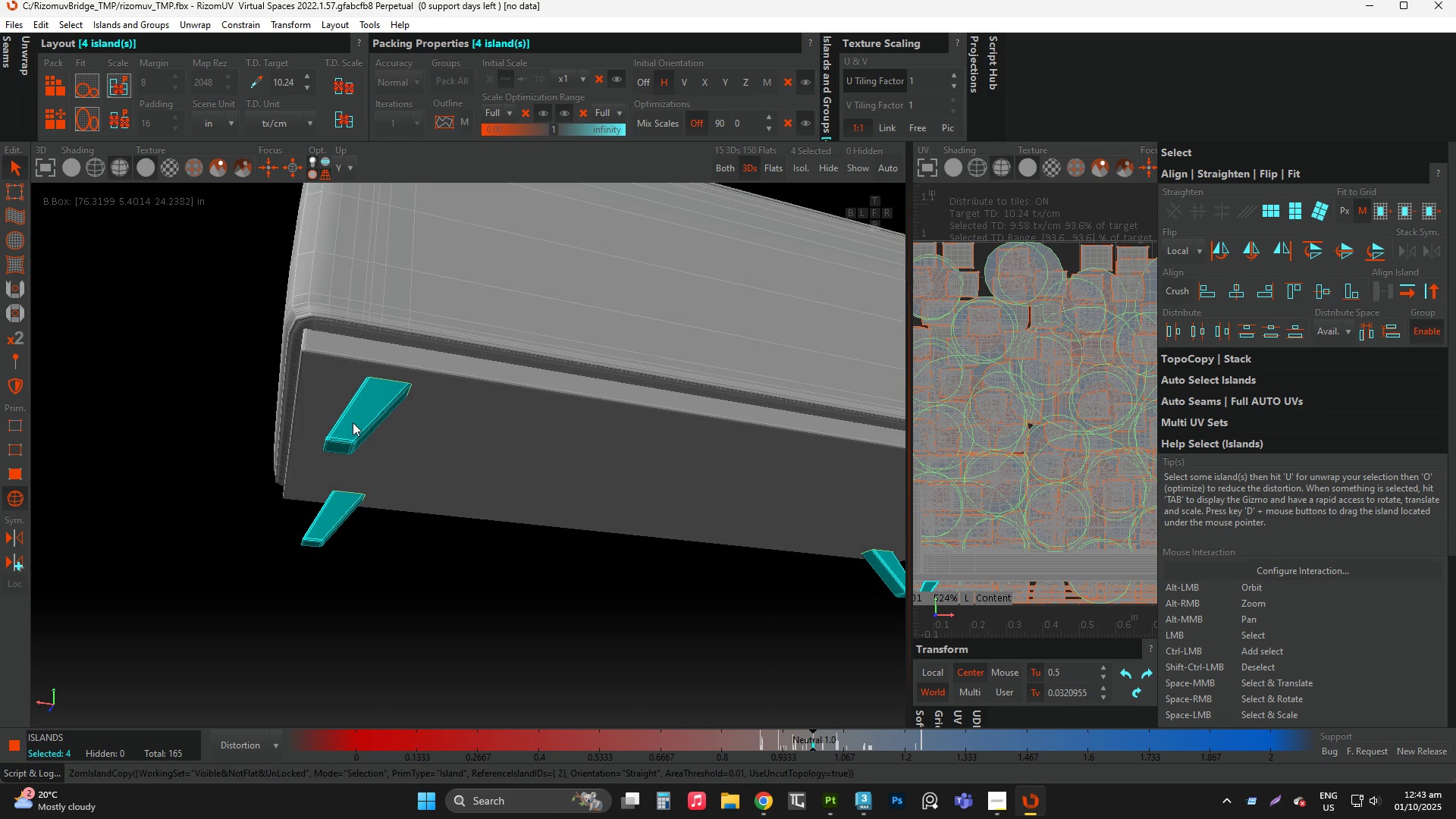 
key(I)
 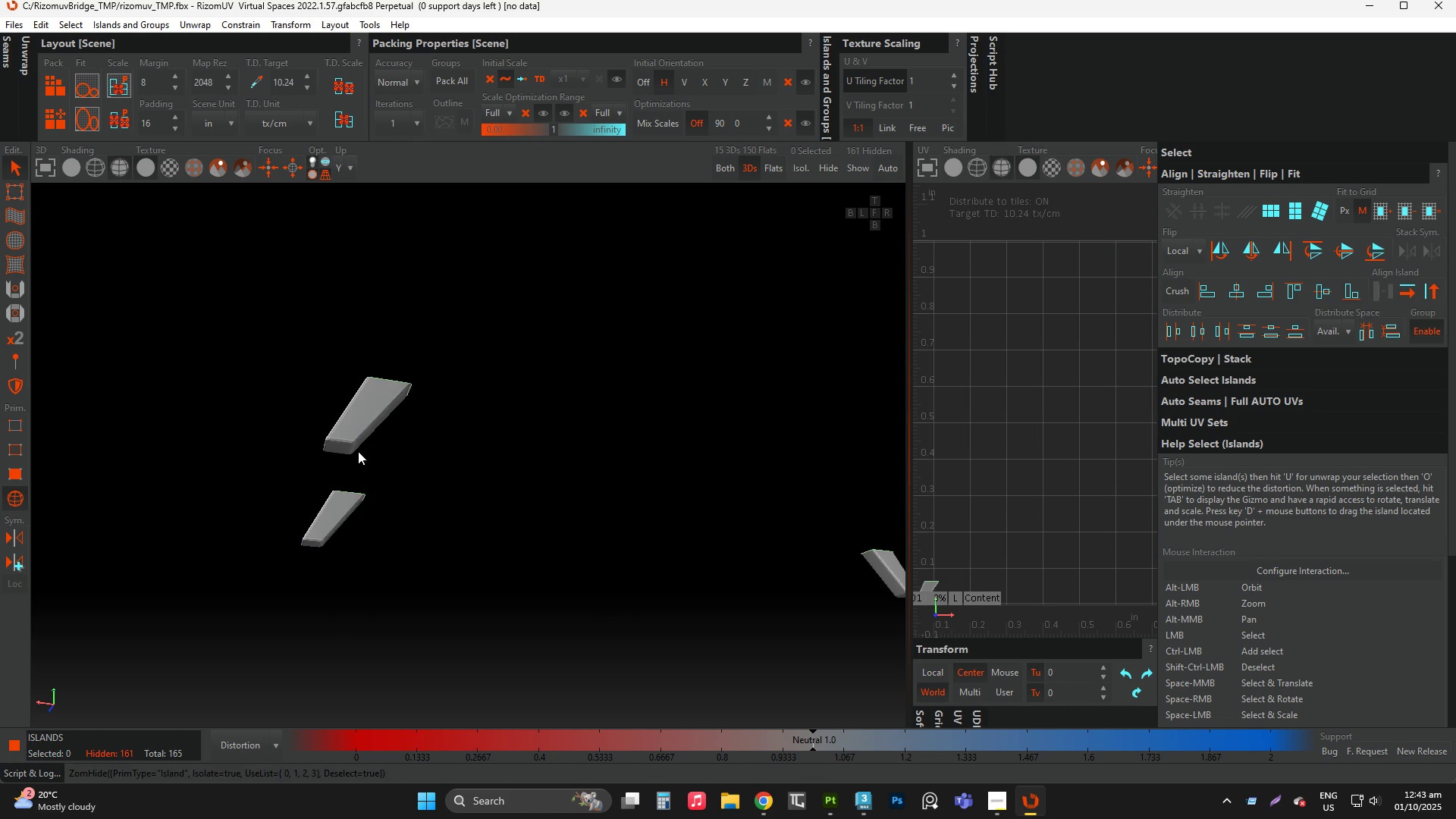 
scroll: coordinate [346, 445], scroll_direction: up, amount: 6.0
 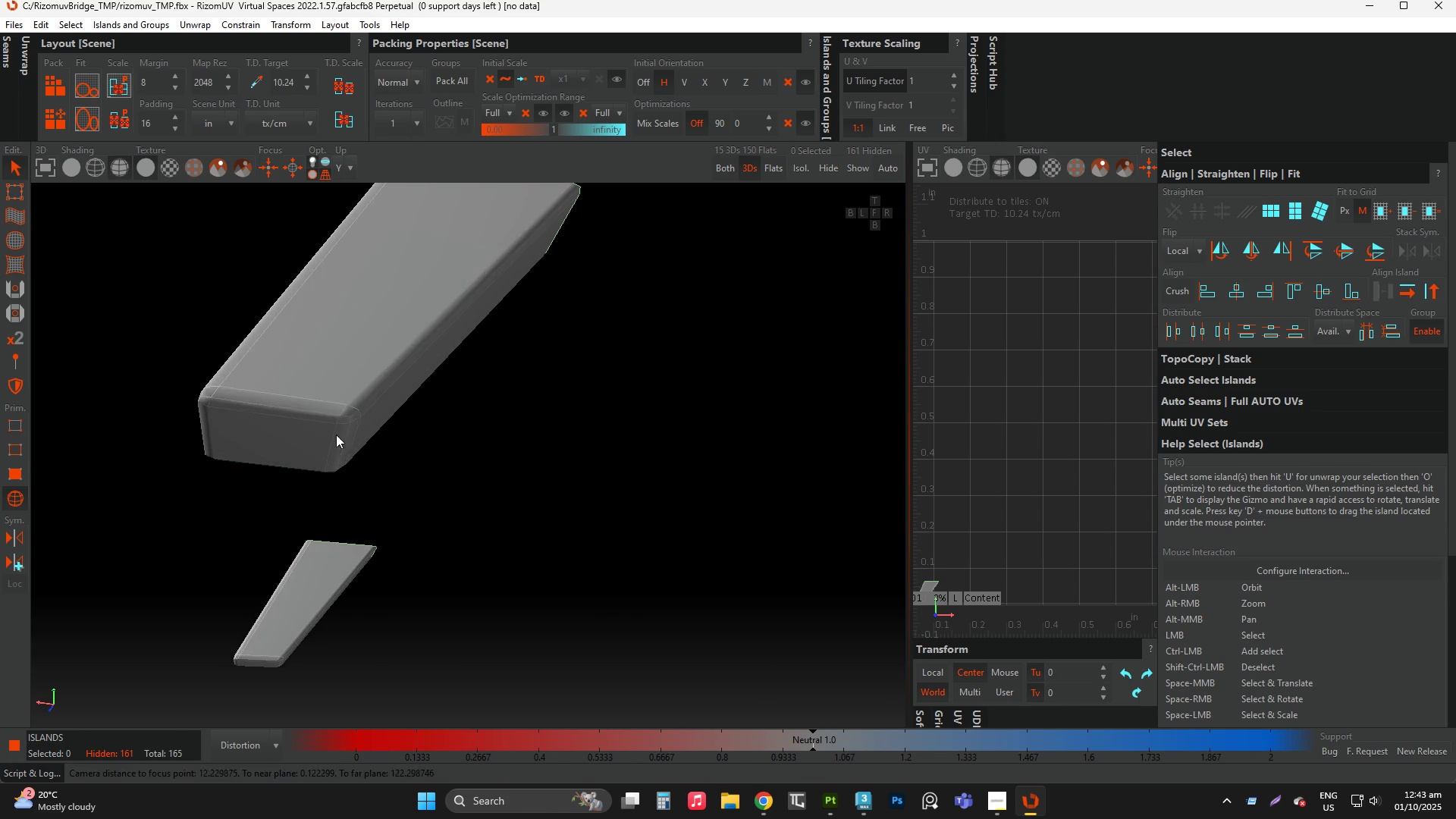 
key(F2)
 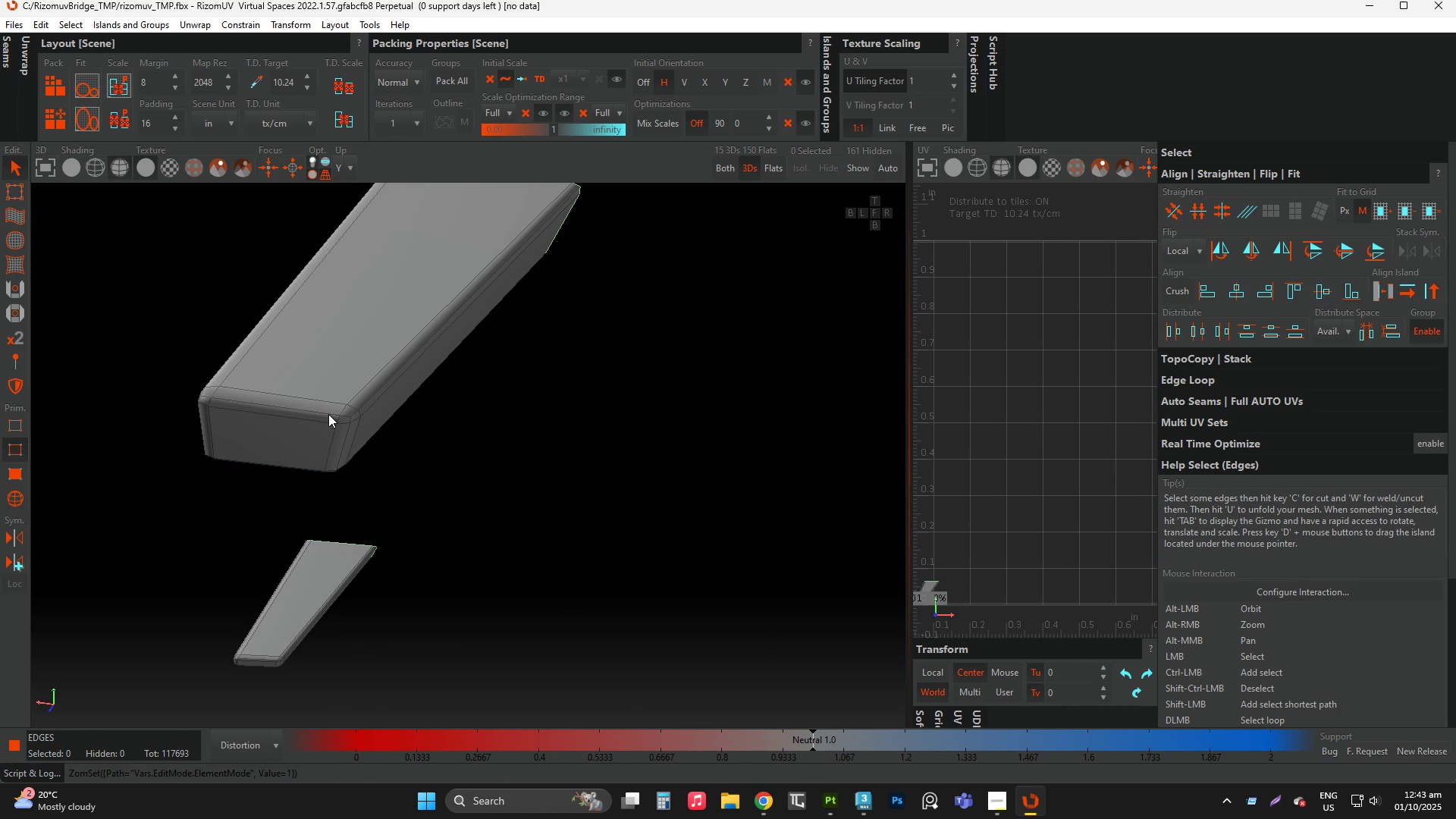 
left_click([328, 414])